 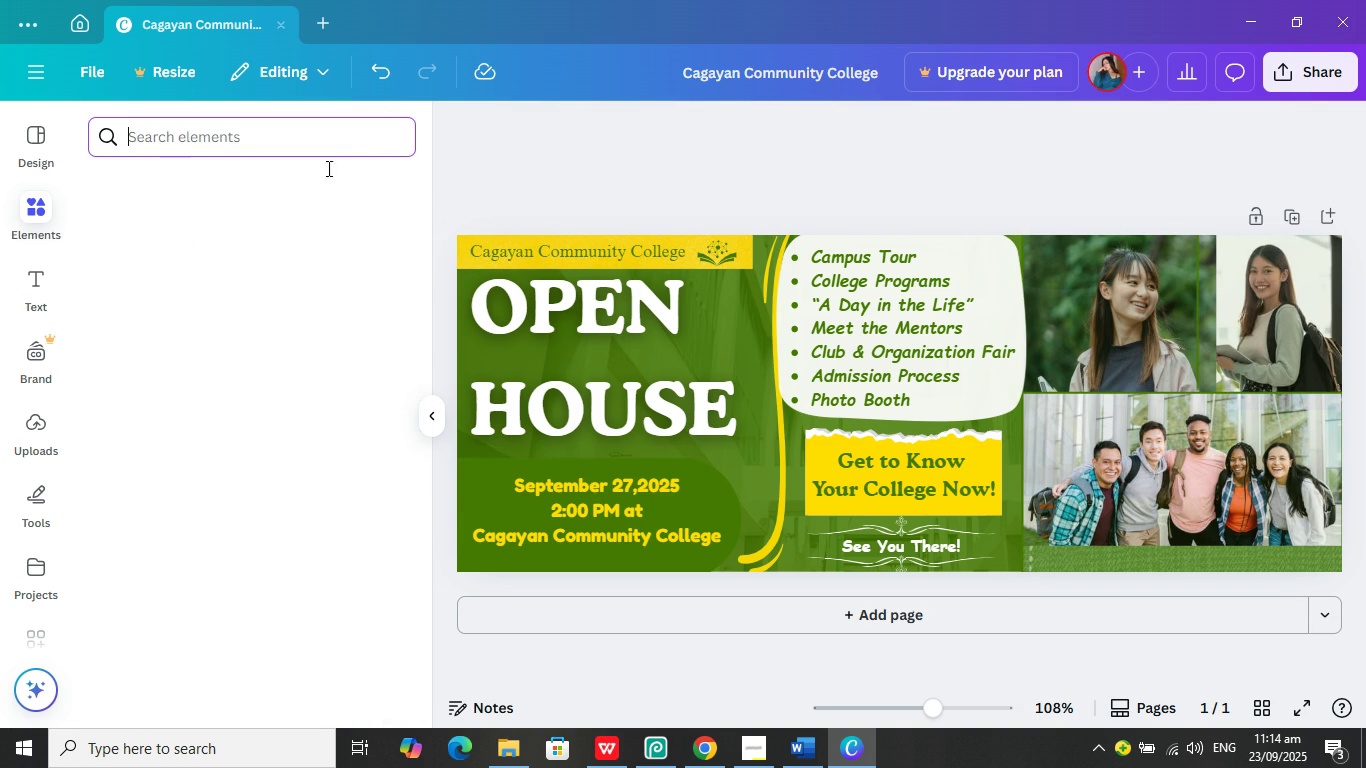 
left_click([372, 235])
 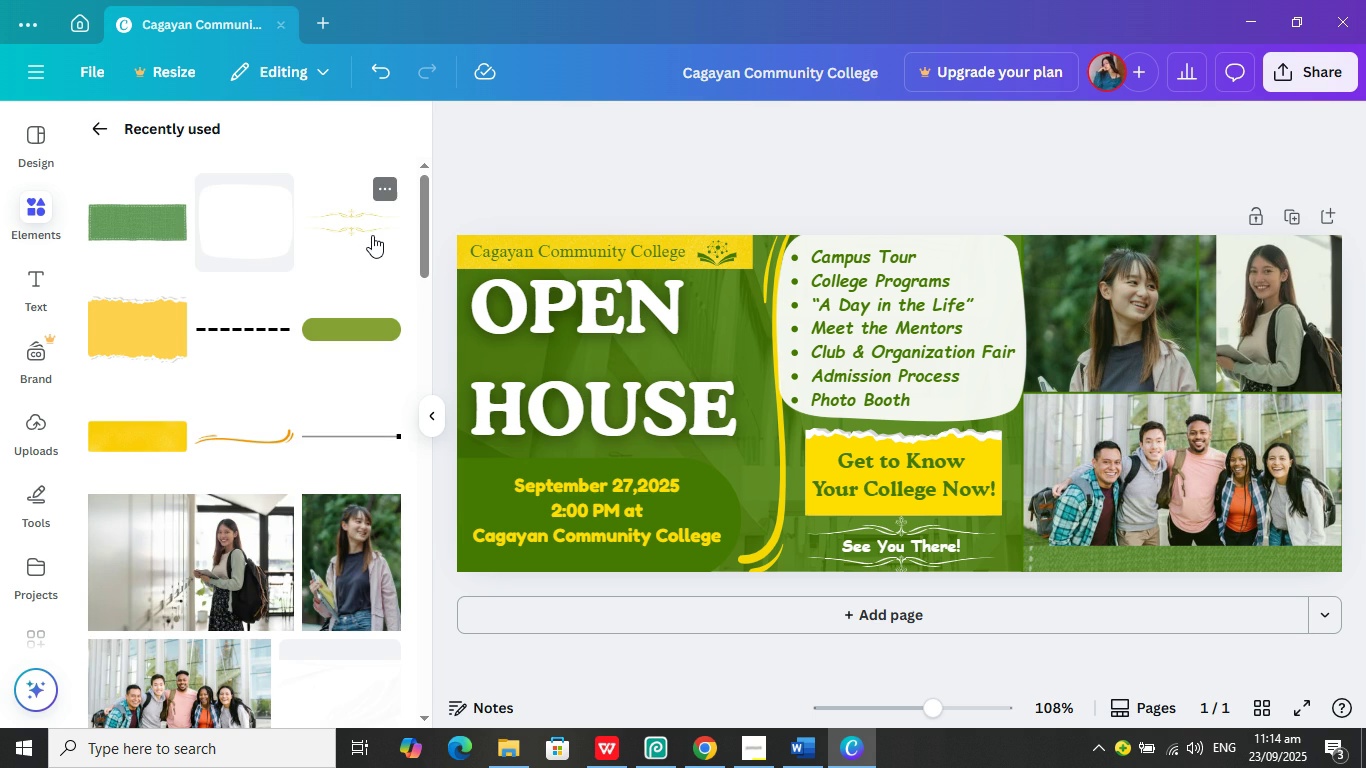 
scroll: coordinate [281, 397], scroll_direction: down, amount: 9.0
 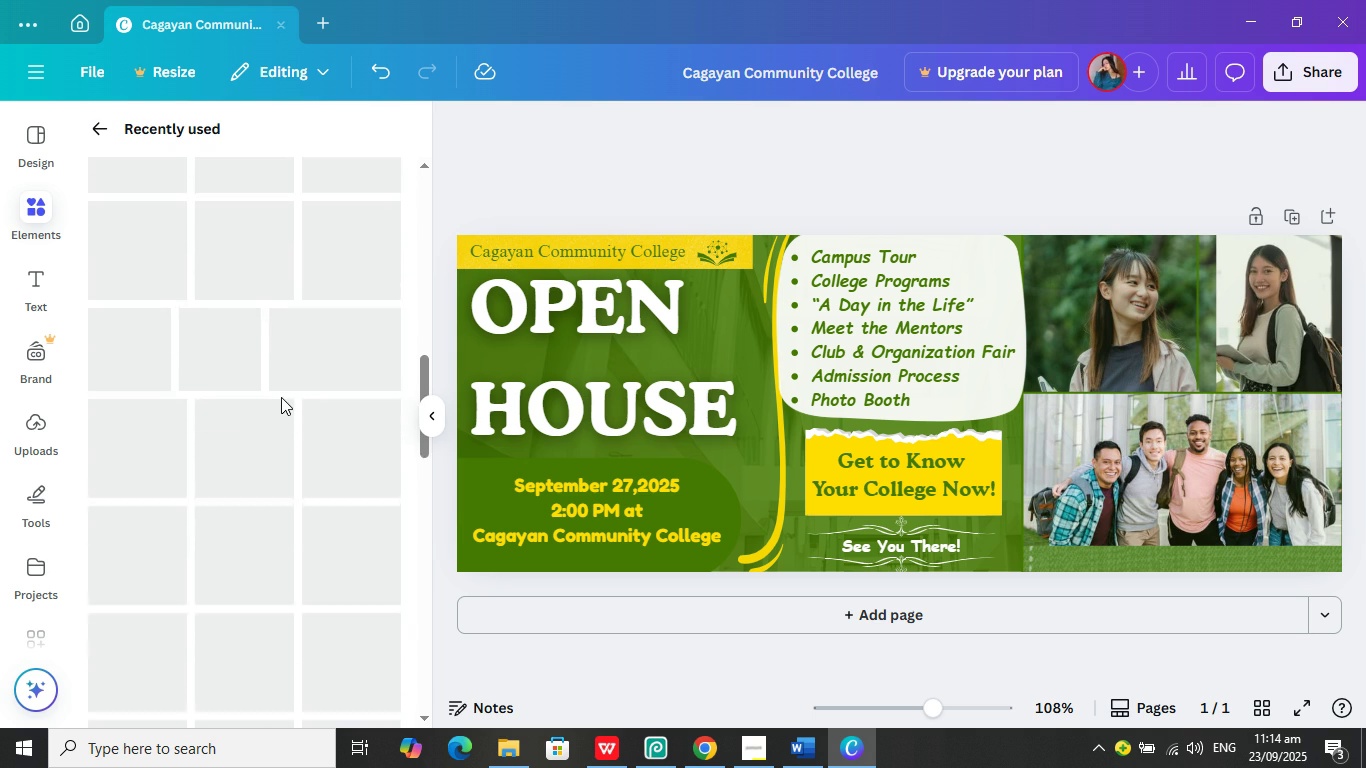 
scroll: coordinate [268, 434], scroll_direction: none, amount: 0.0
 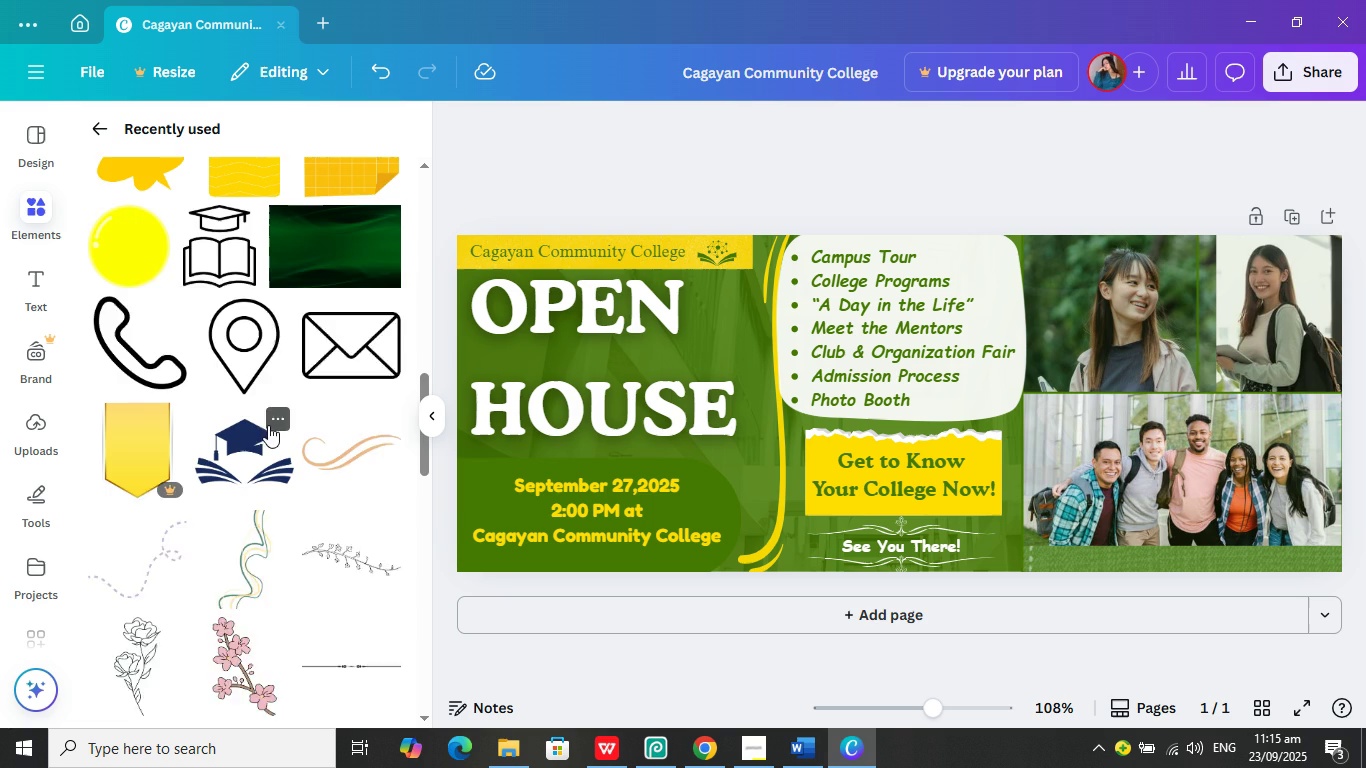 
scroll: coordinate [283, 447], scroll_direction: up, amount: 4.0
 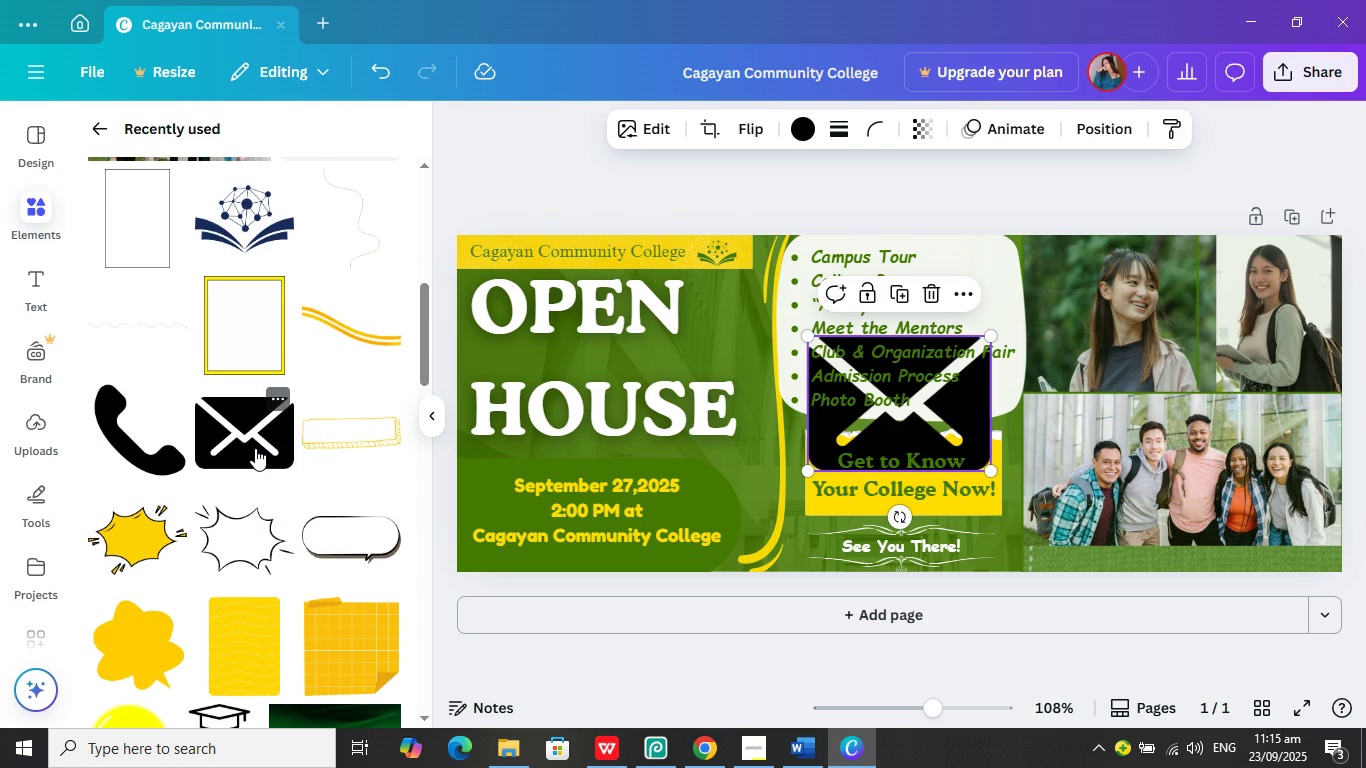 
left_click([255, 448])